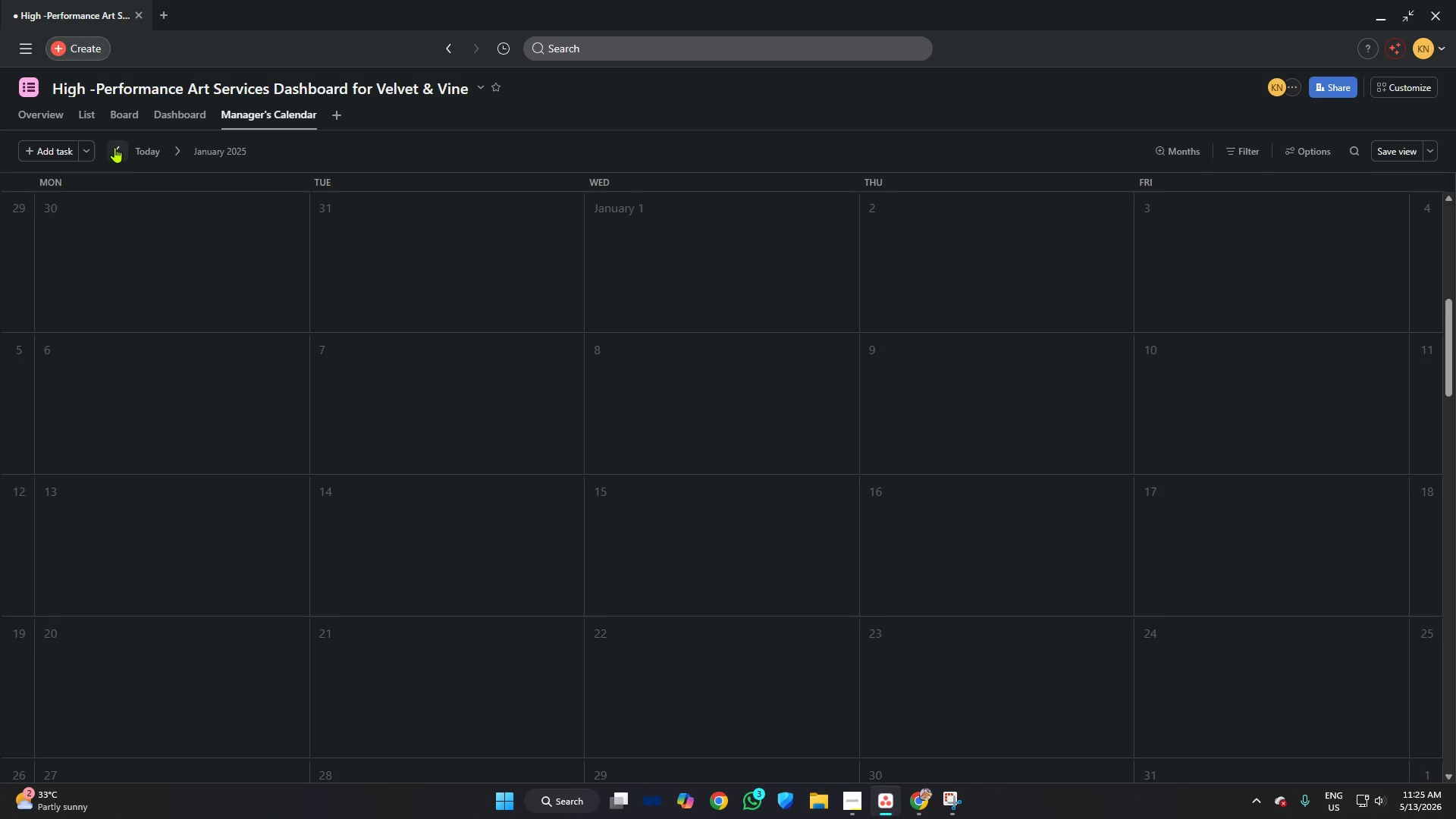 
double_click([115, 147])
 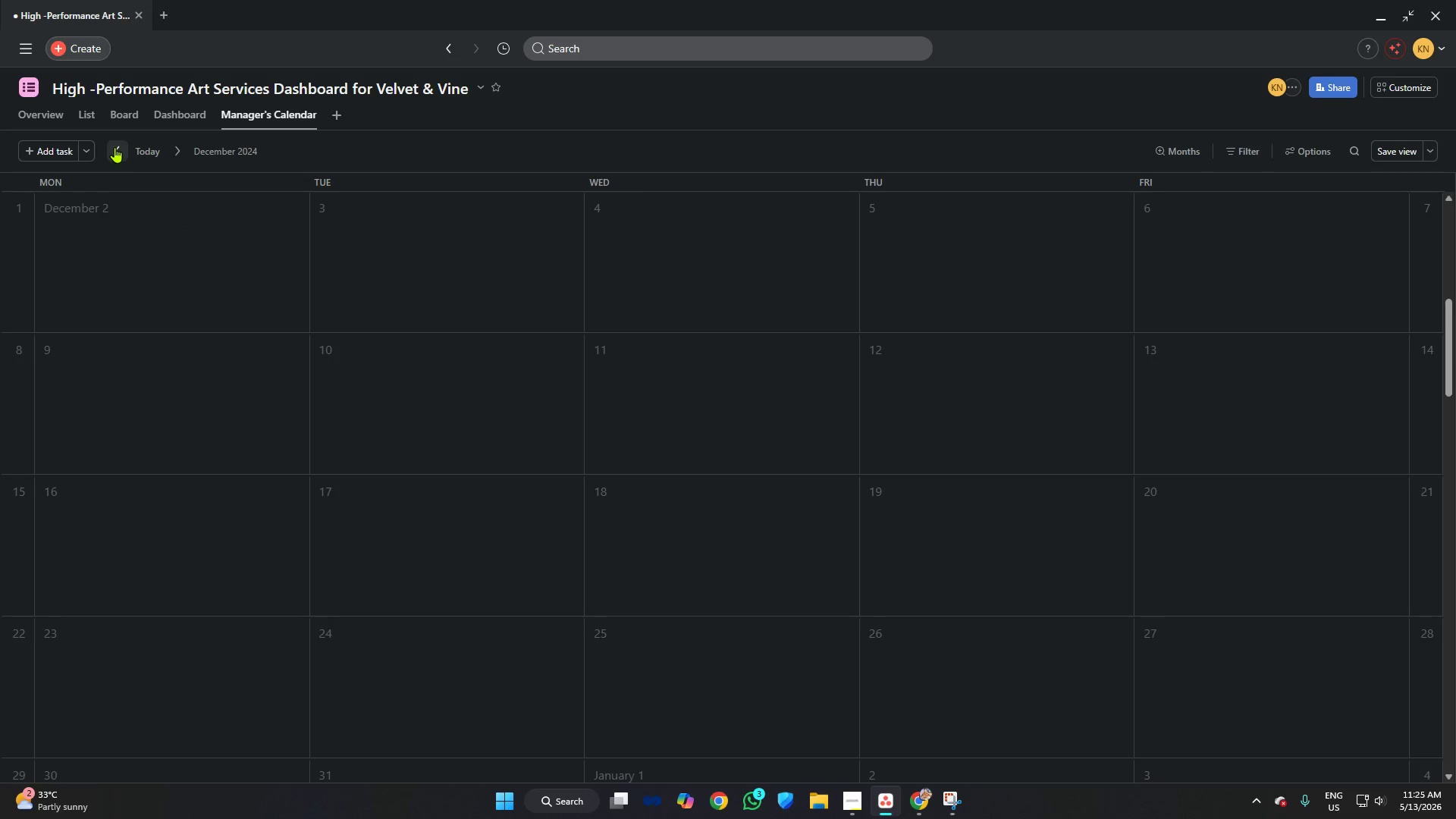 
triple_click([116, 147])
 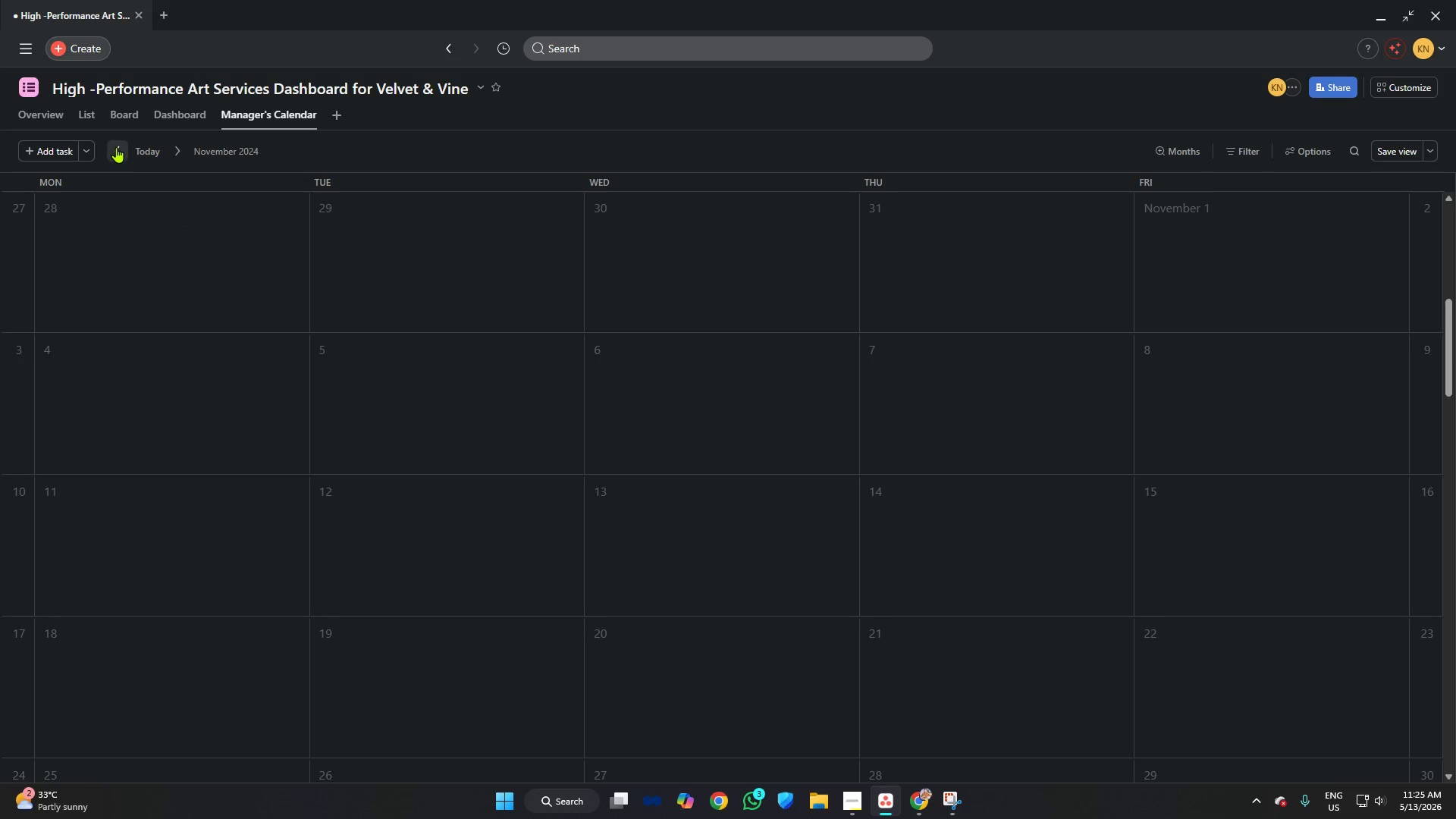 
triple_click([116, 147])
 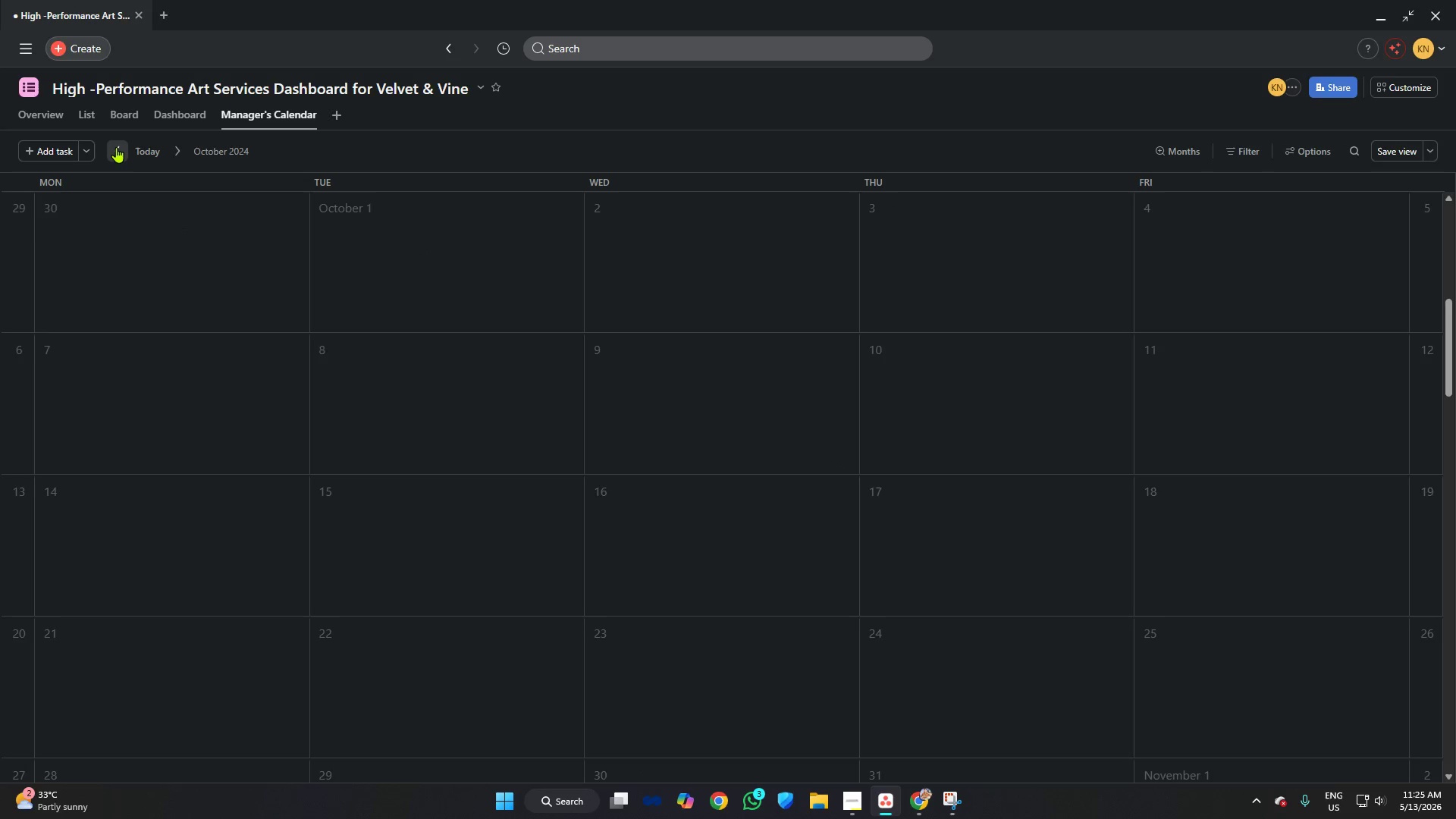 
triple_click([116, 147])